 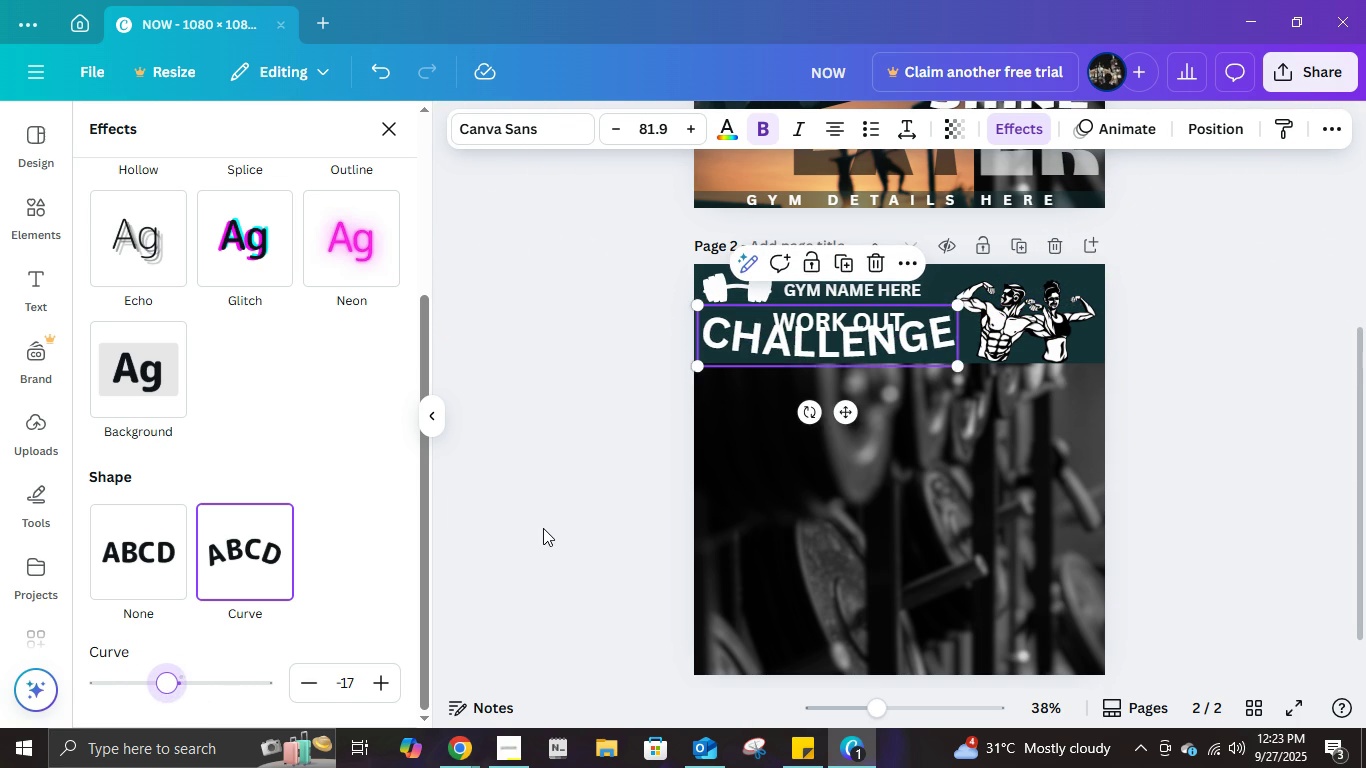 
left_click([543, 528])
 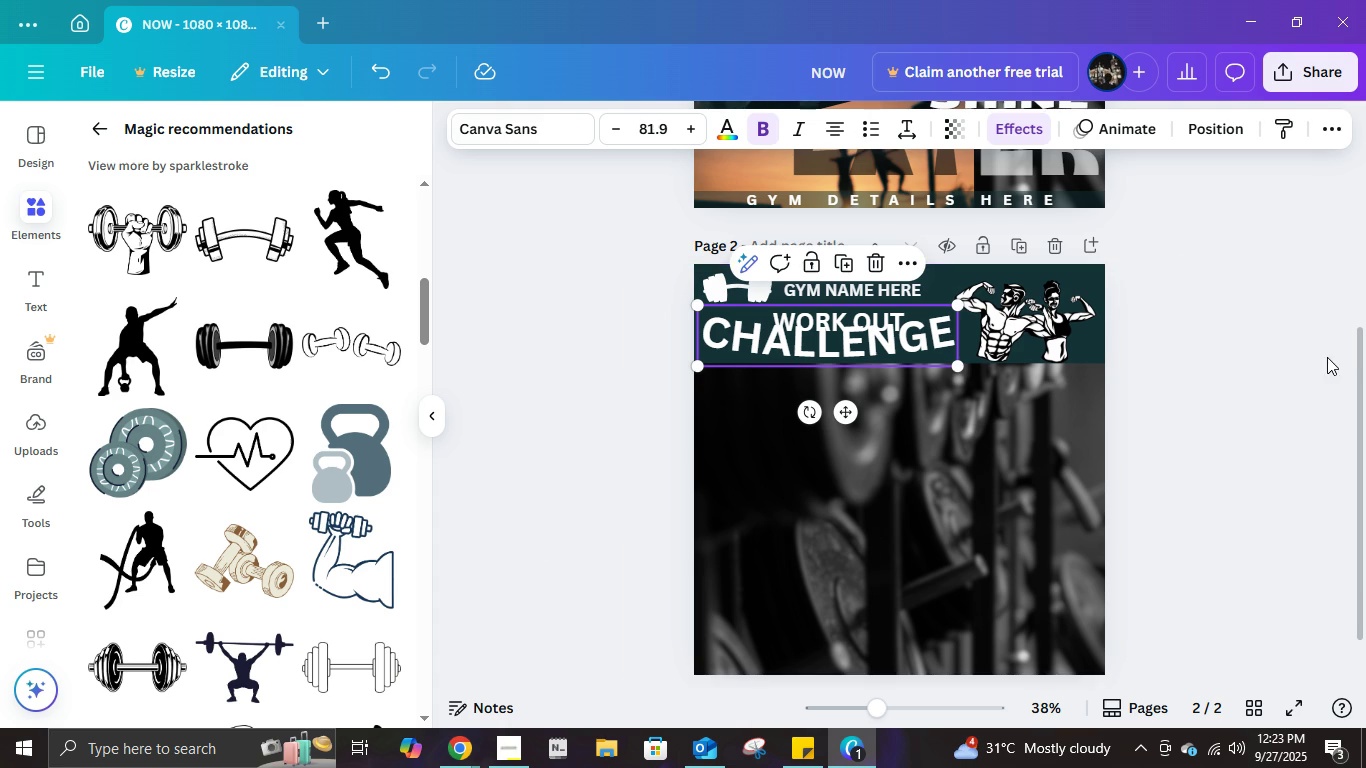 
left_click([1336, 353])
 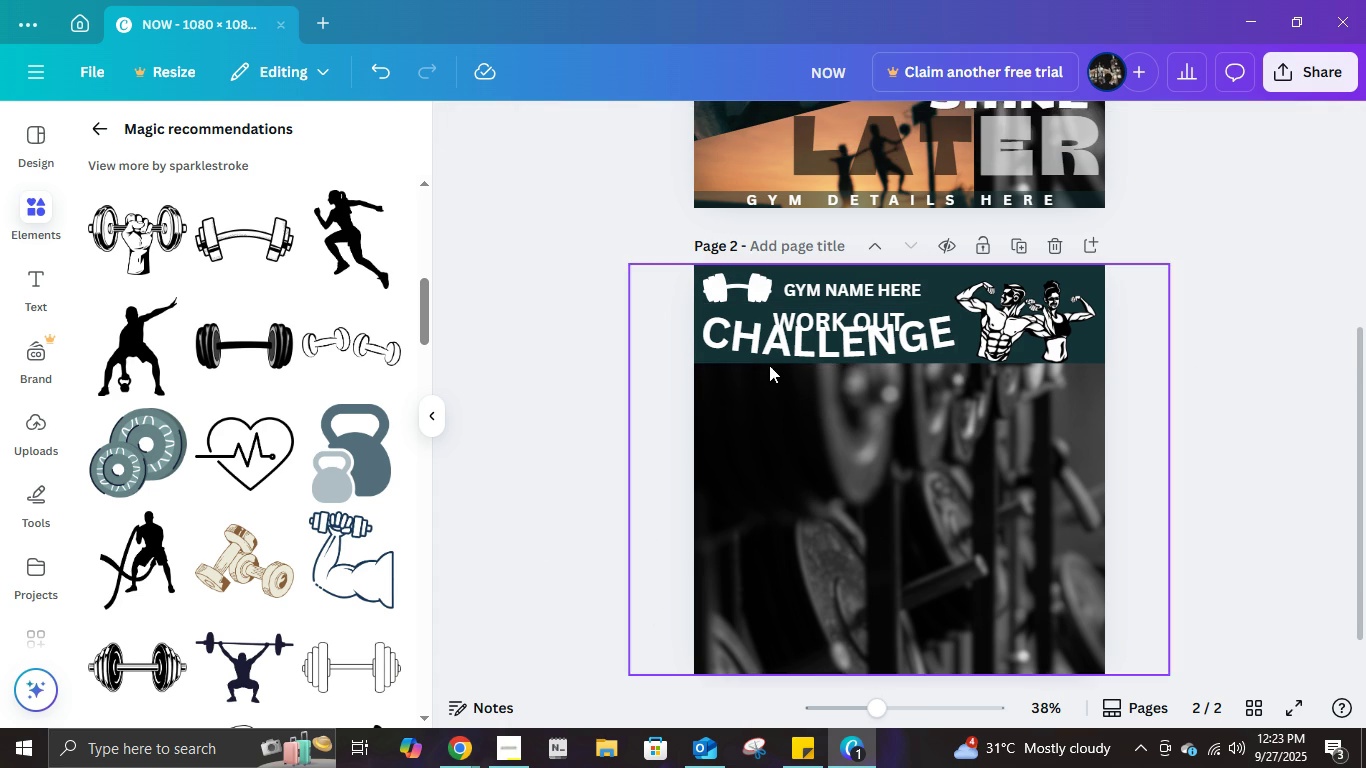 
left_click([753, 348])
 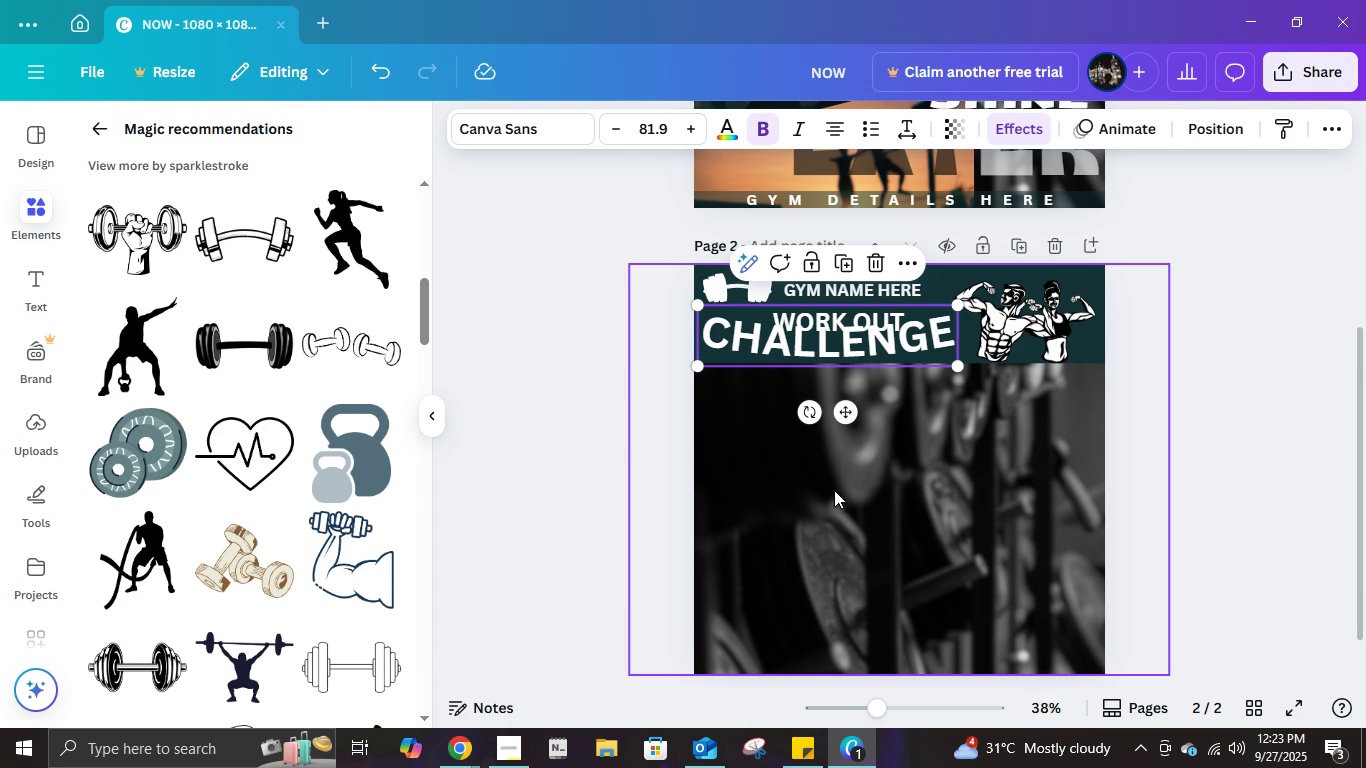 
left_click([98, 139])
 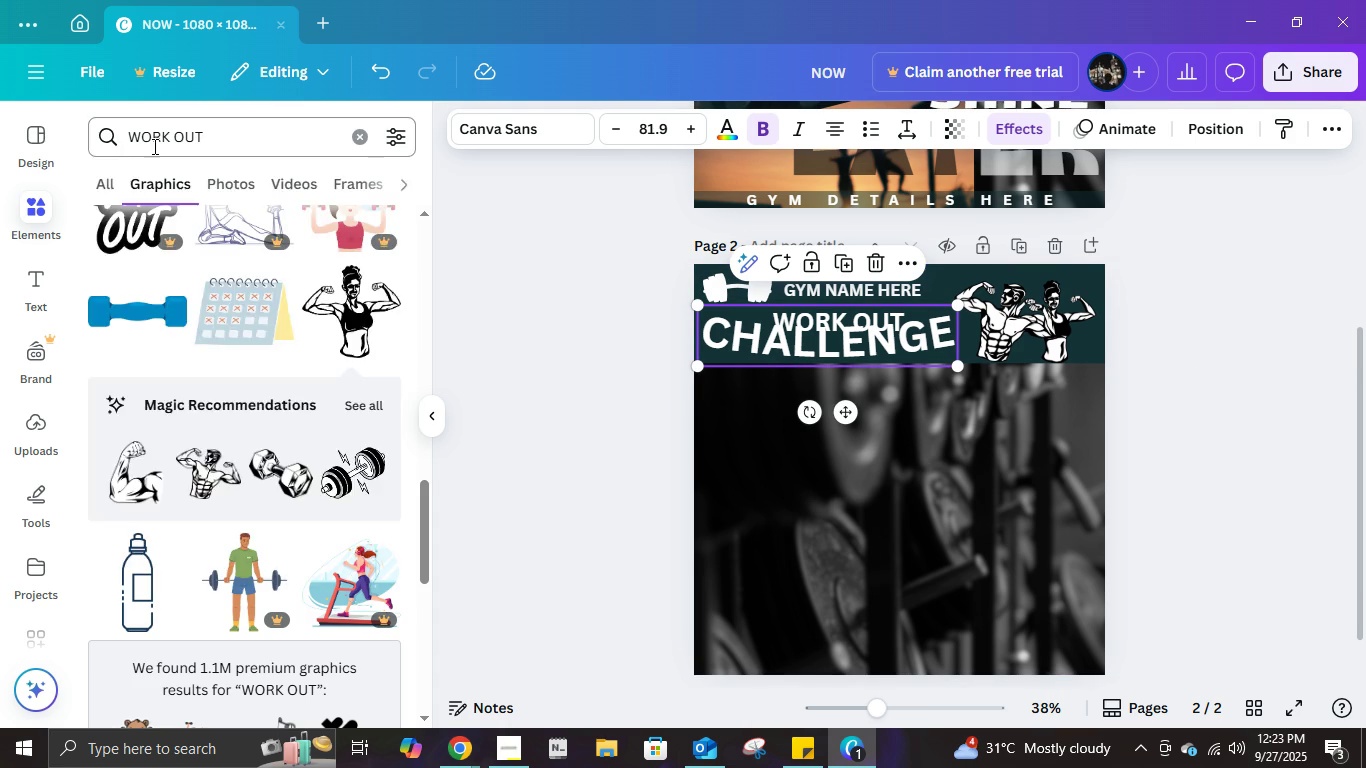 
left_click([153, 146])